 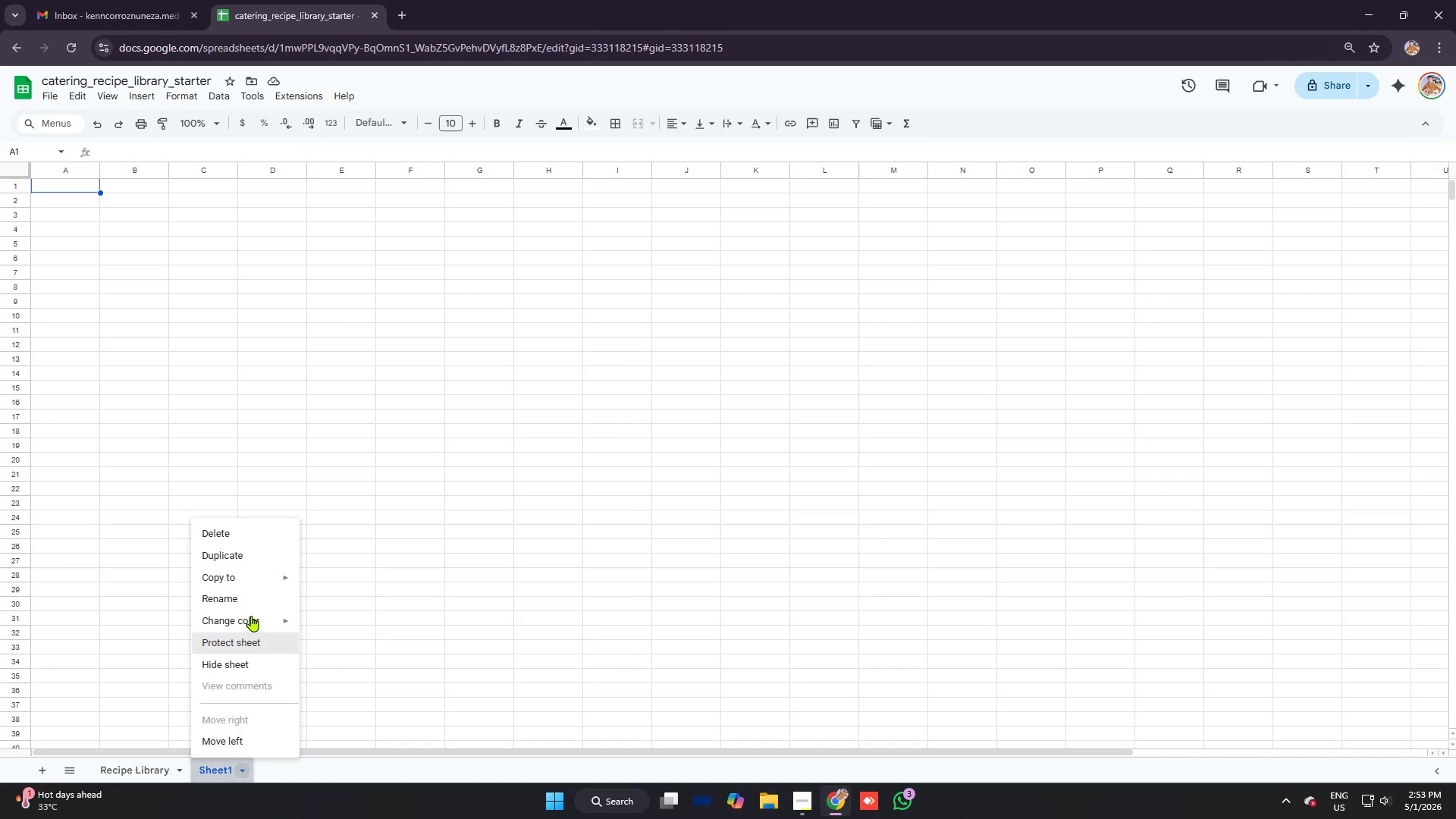 
left_click([246, 606])
 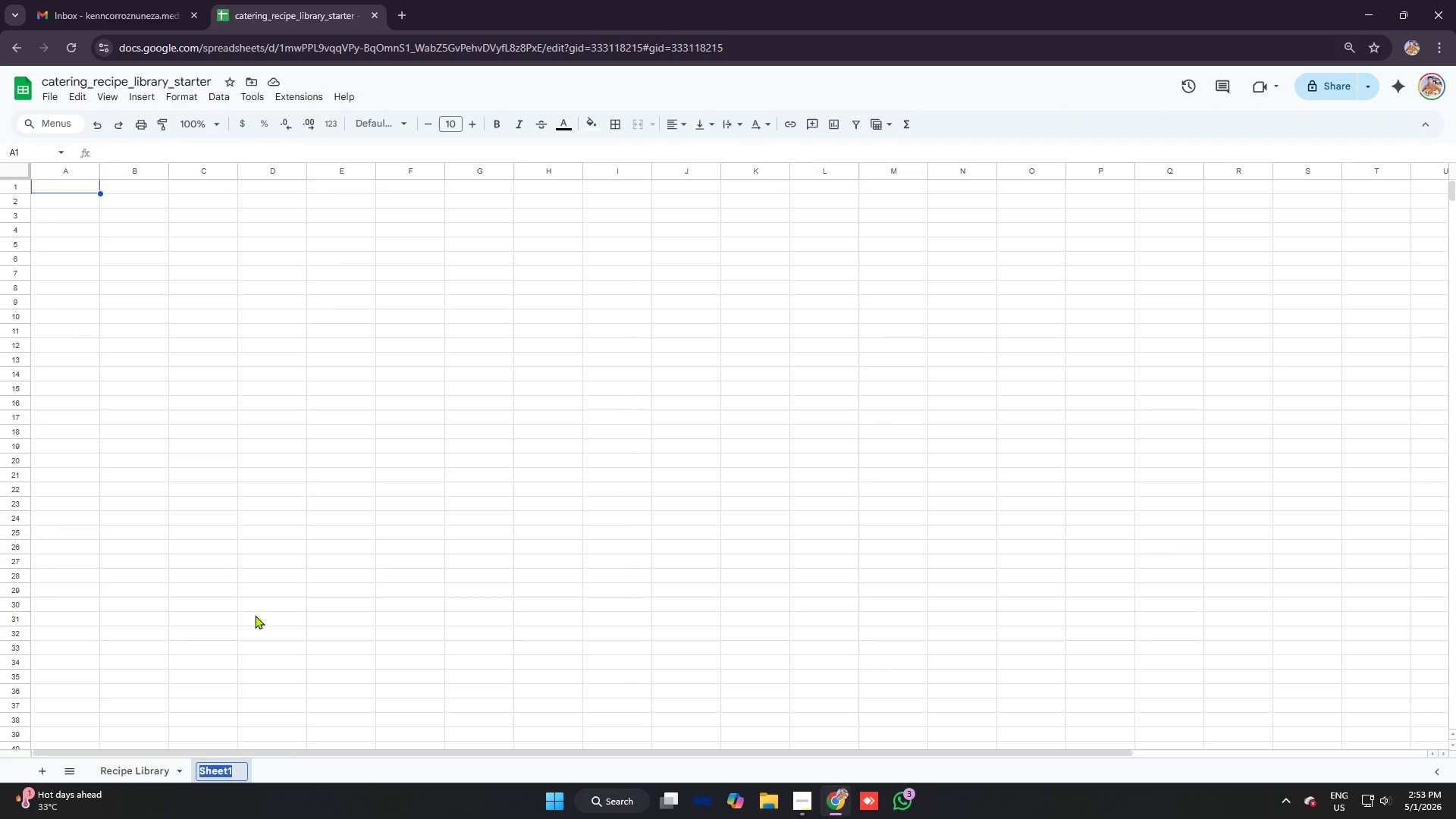 
key(Backspace)
type(Booking In)
key(Backspace)
key(Backspace)
key(Backspace)
type(s)
 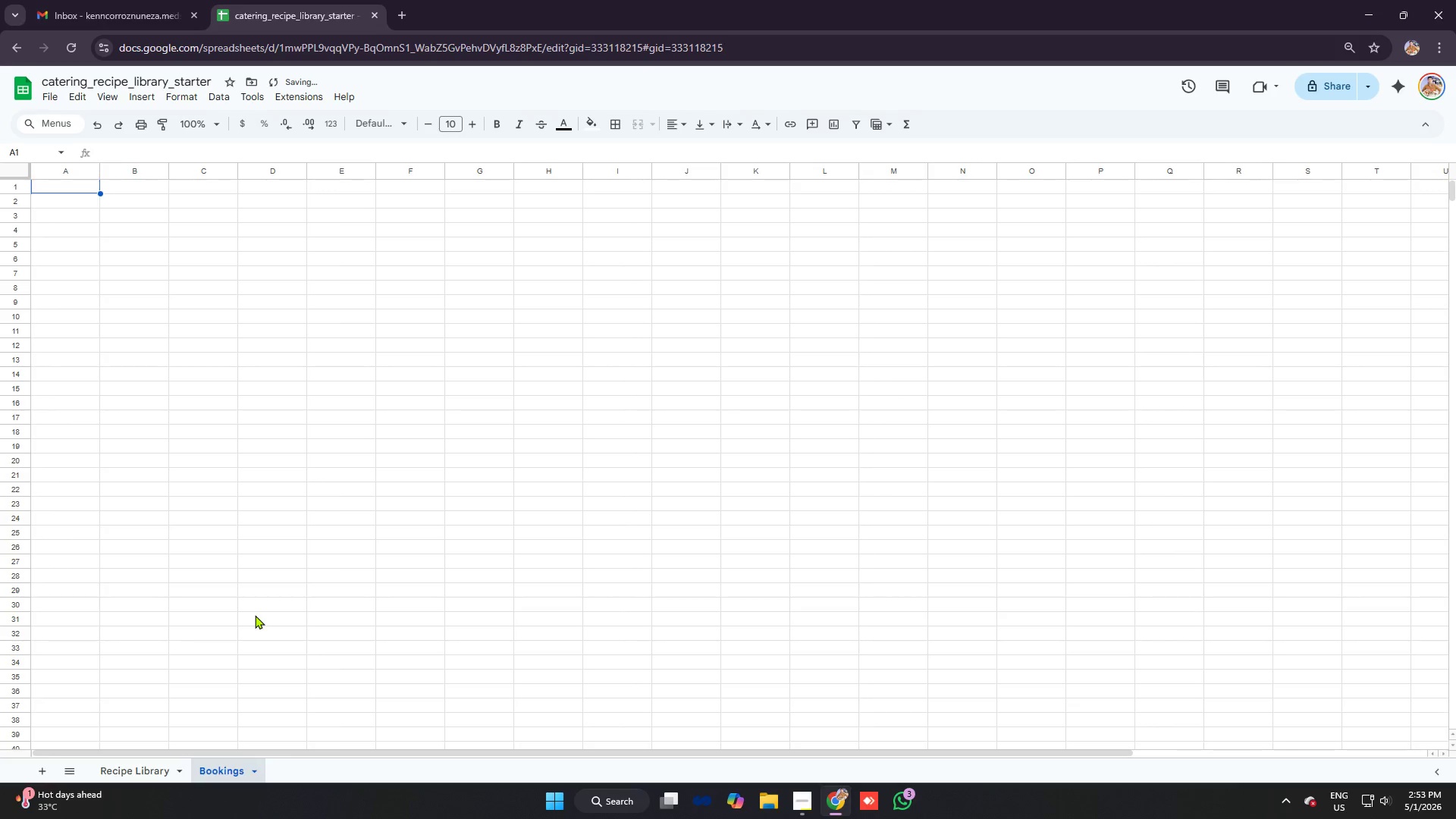 
 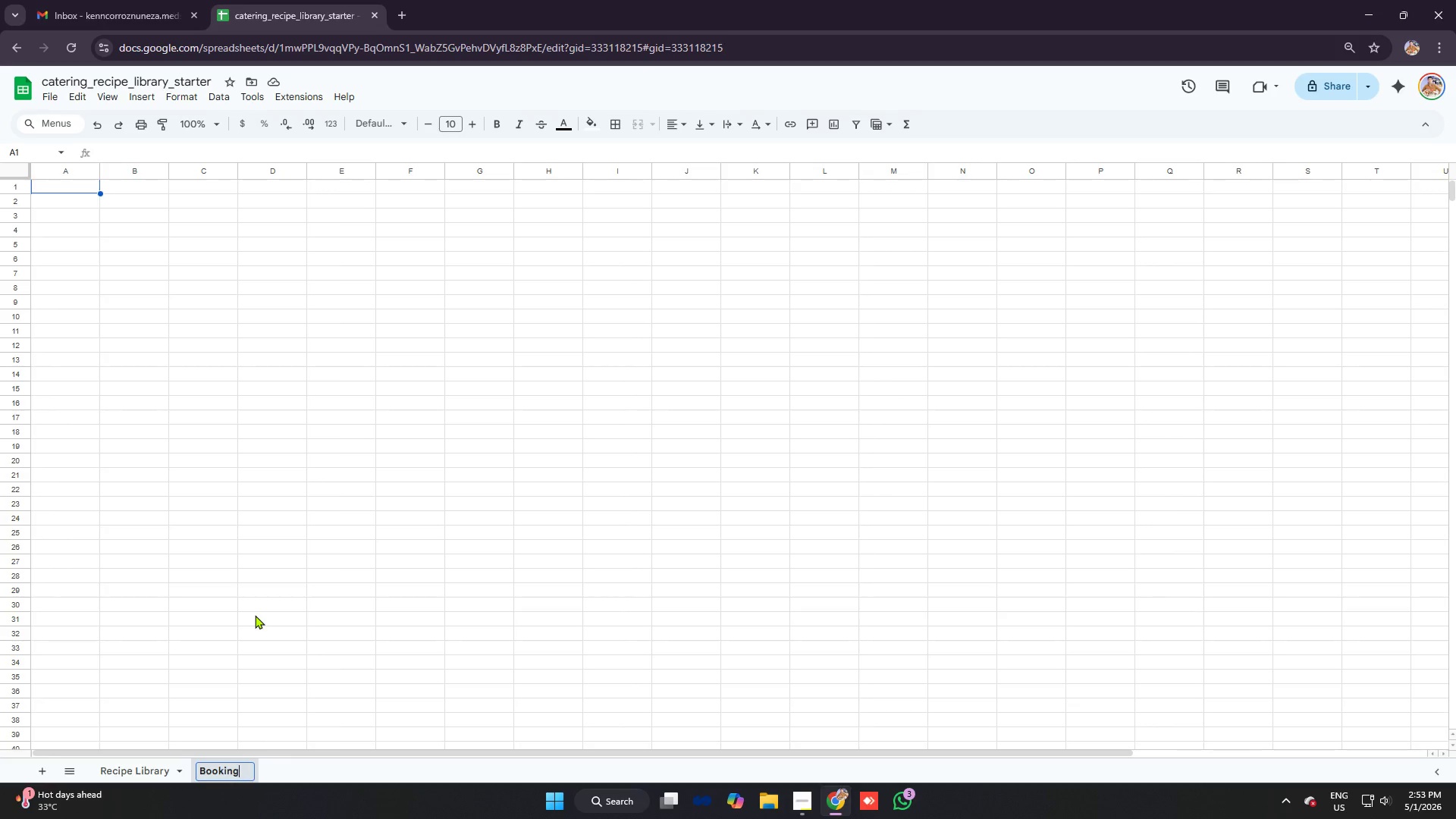 
key(Enter)
 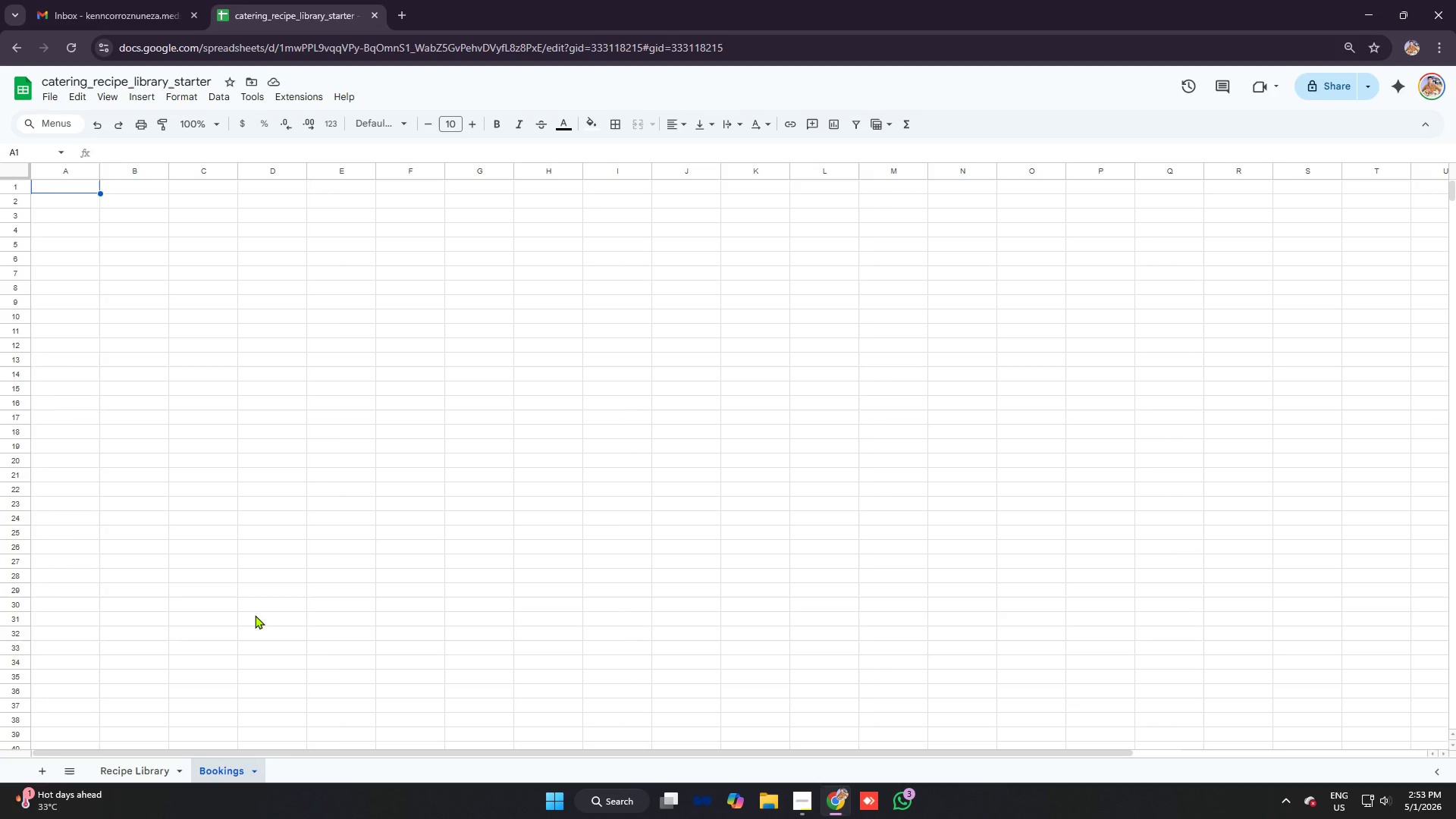 
wait(11.47)
 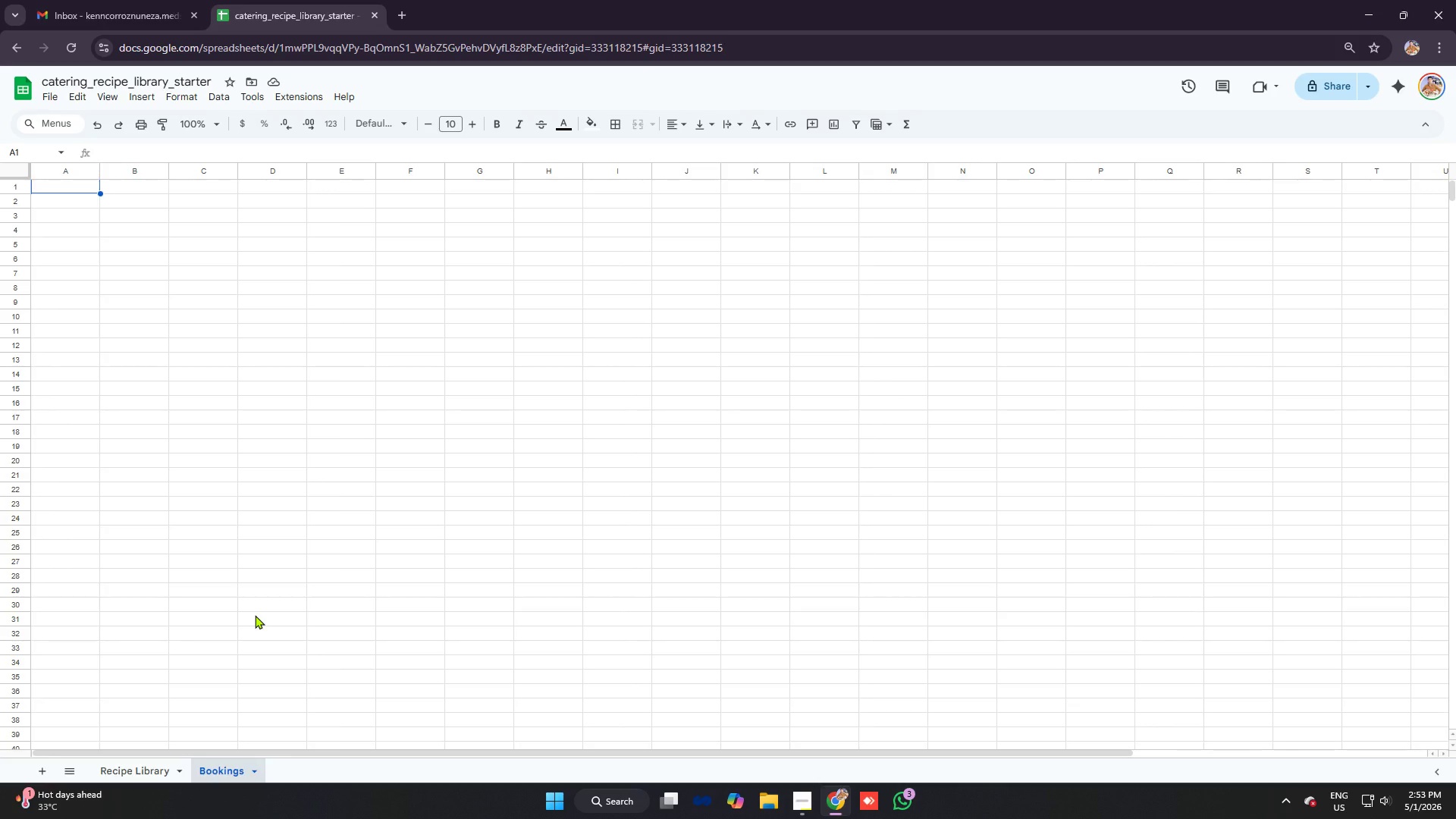 
key(Control+A)
 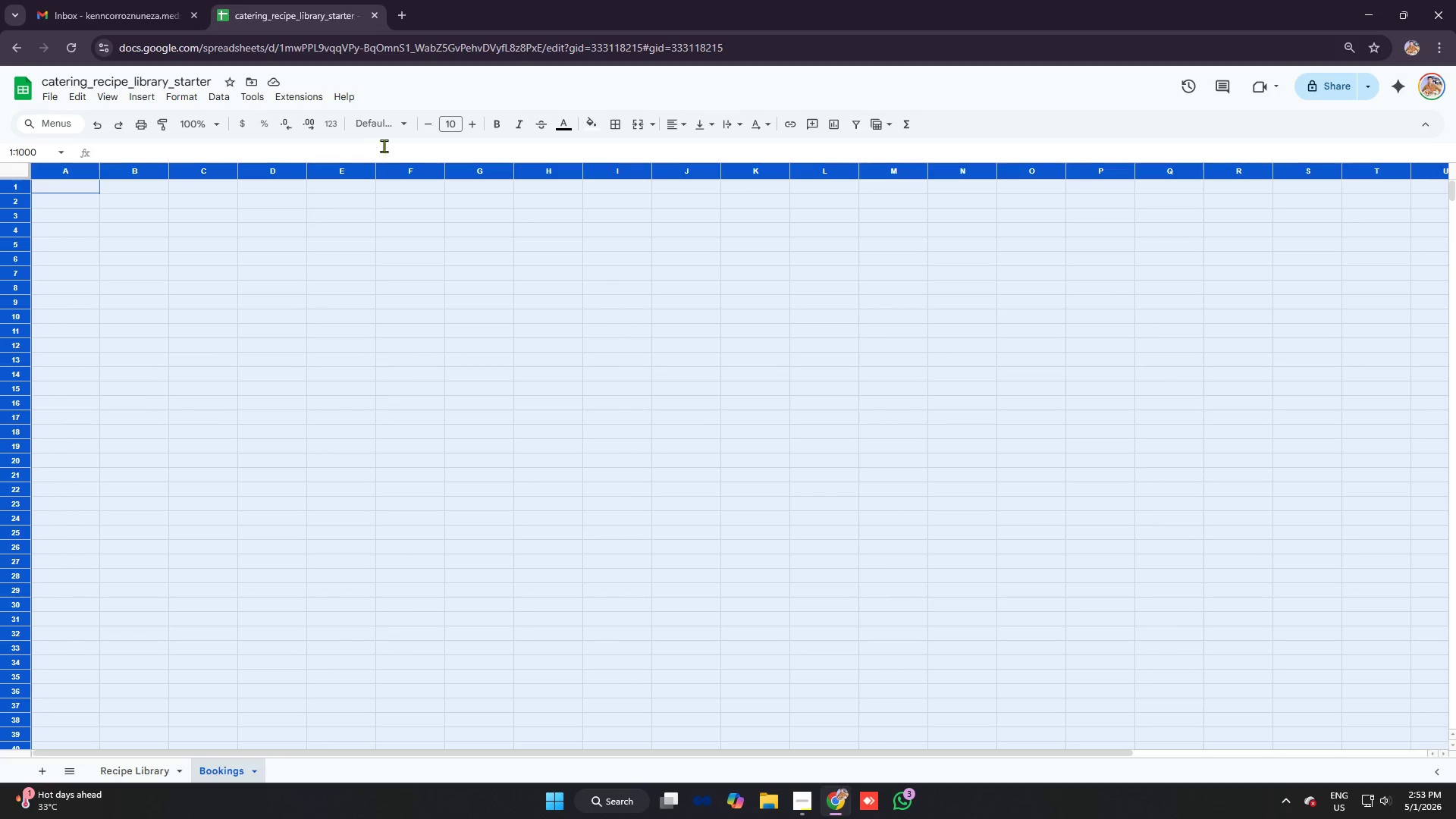 
left_click([402, 129])
 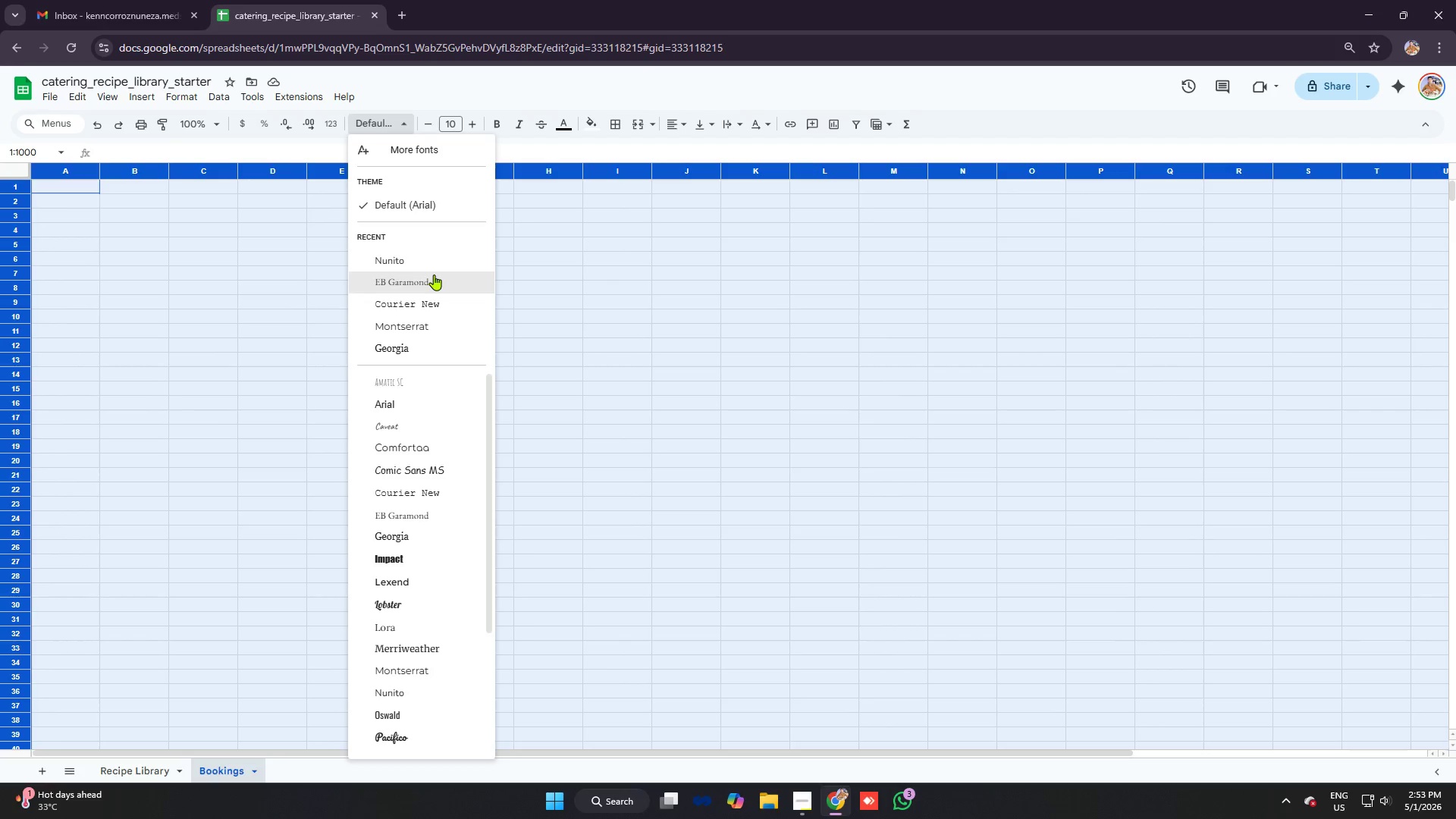 
left_click([429, 262])
 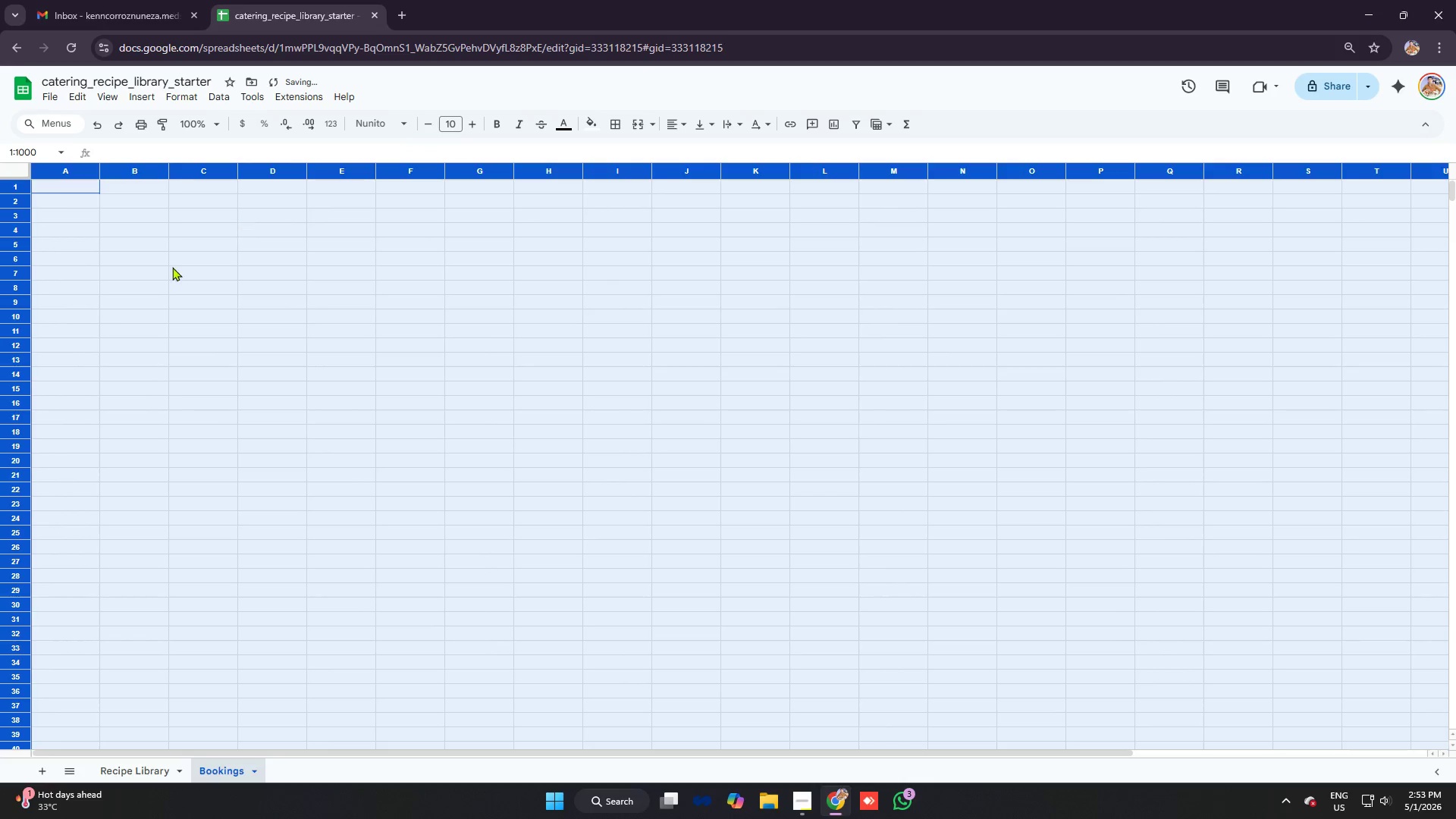 
left_click_drag(start_coordinate=[83, 328], to_coordinate=[81, 318])
 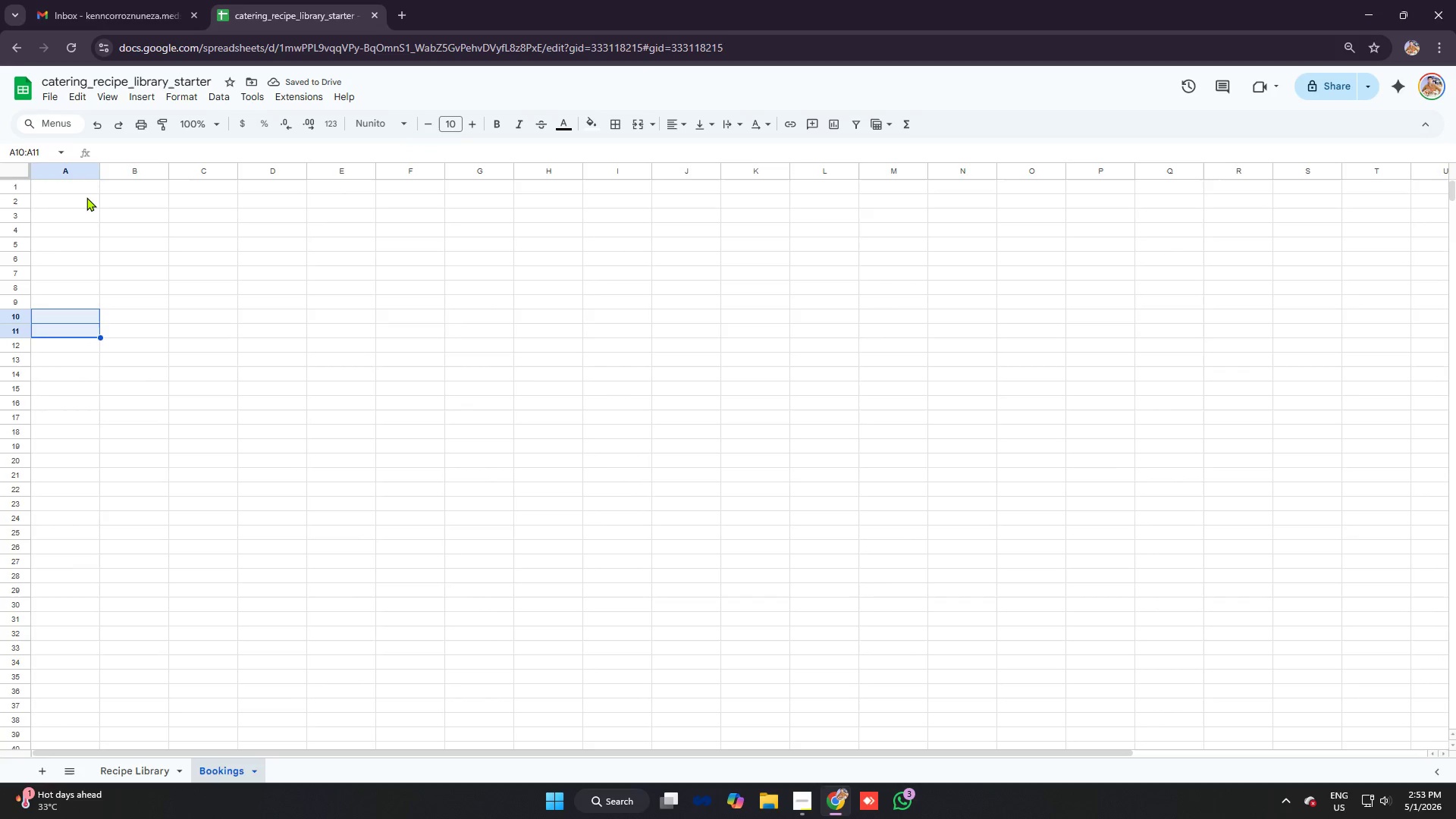 
left_click([86, 197])
 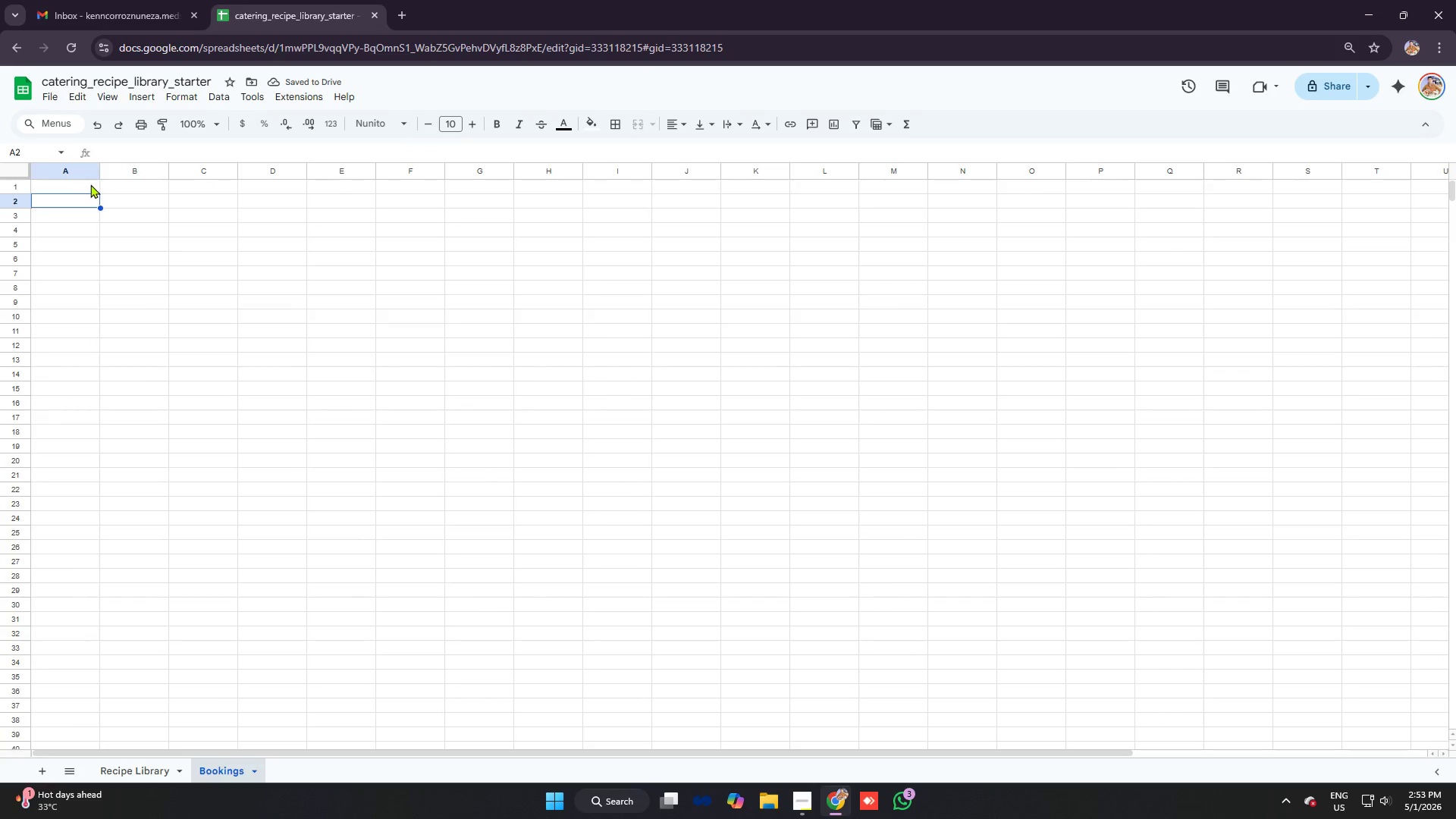 
left_click([90, 184])
 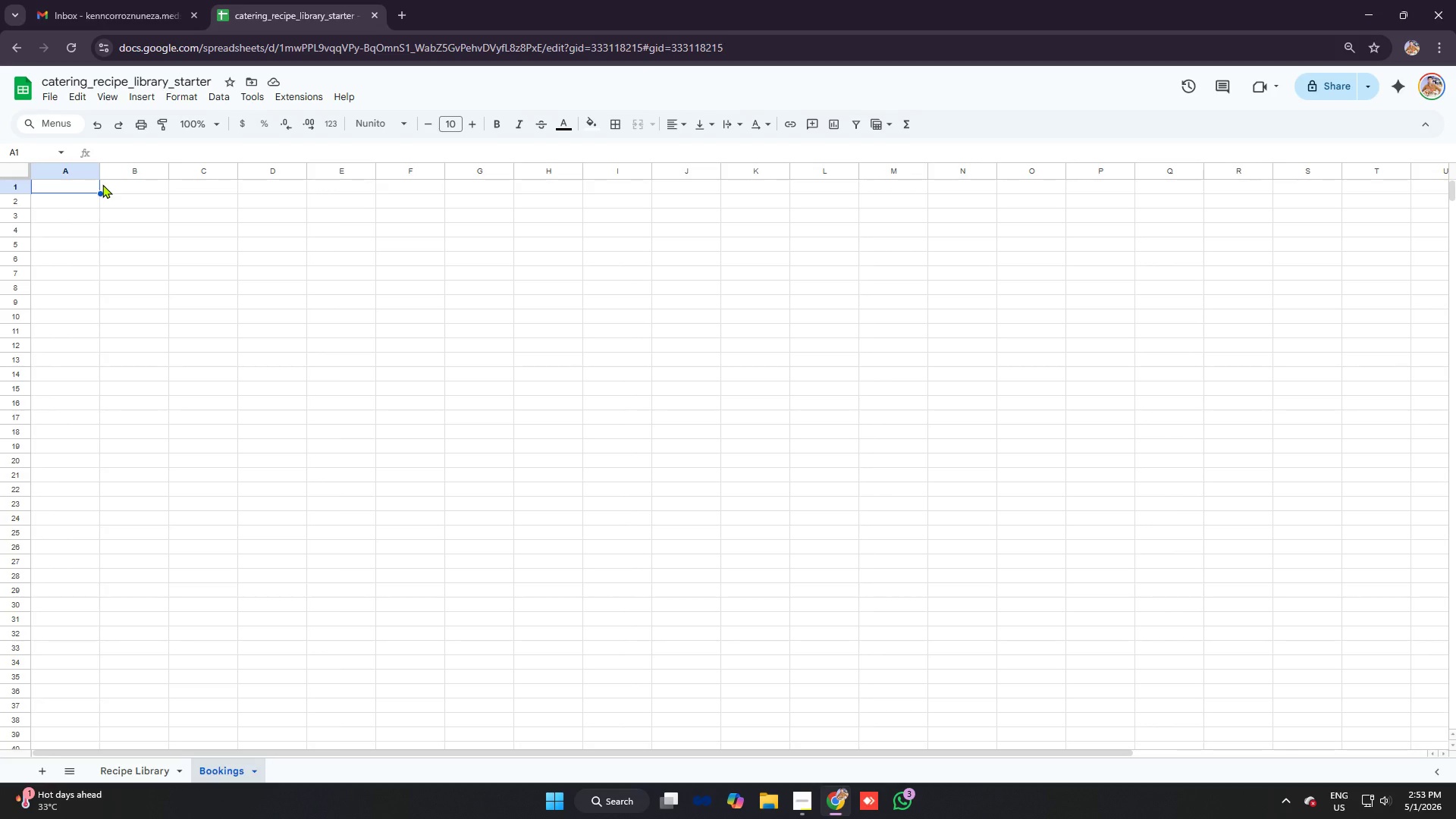 
wait(7.59)
 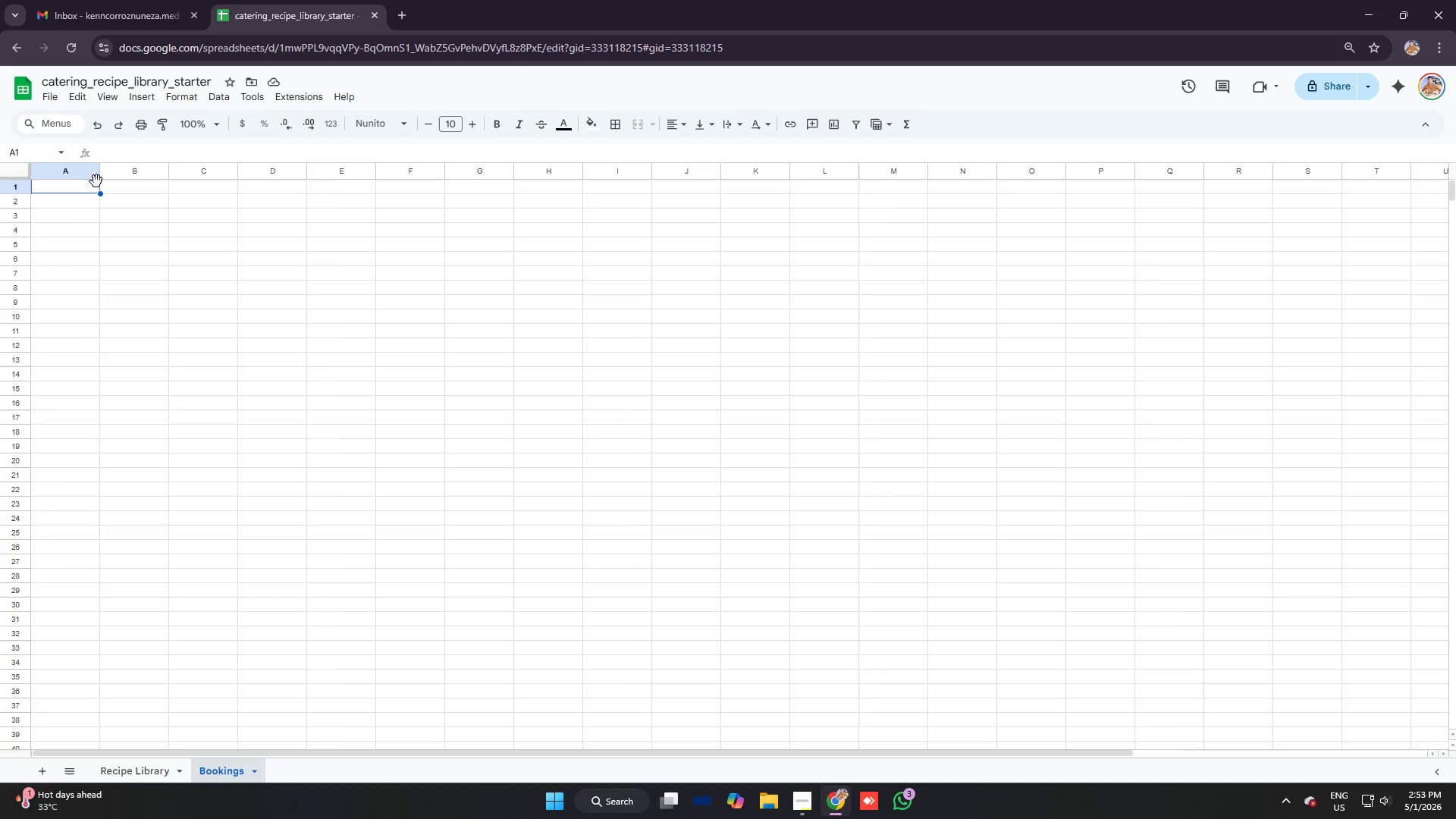 
key(Alt+AltLeft)
 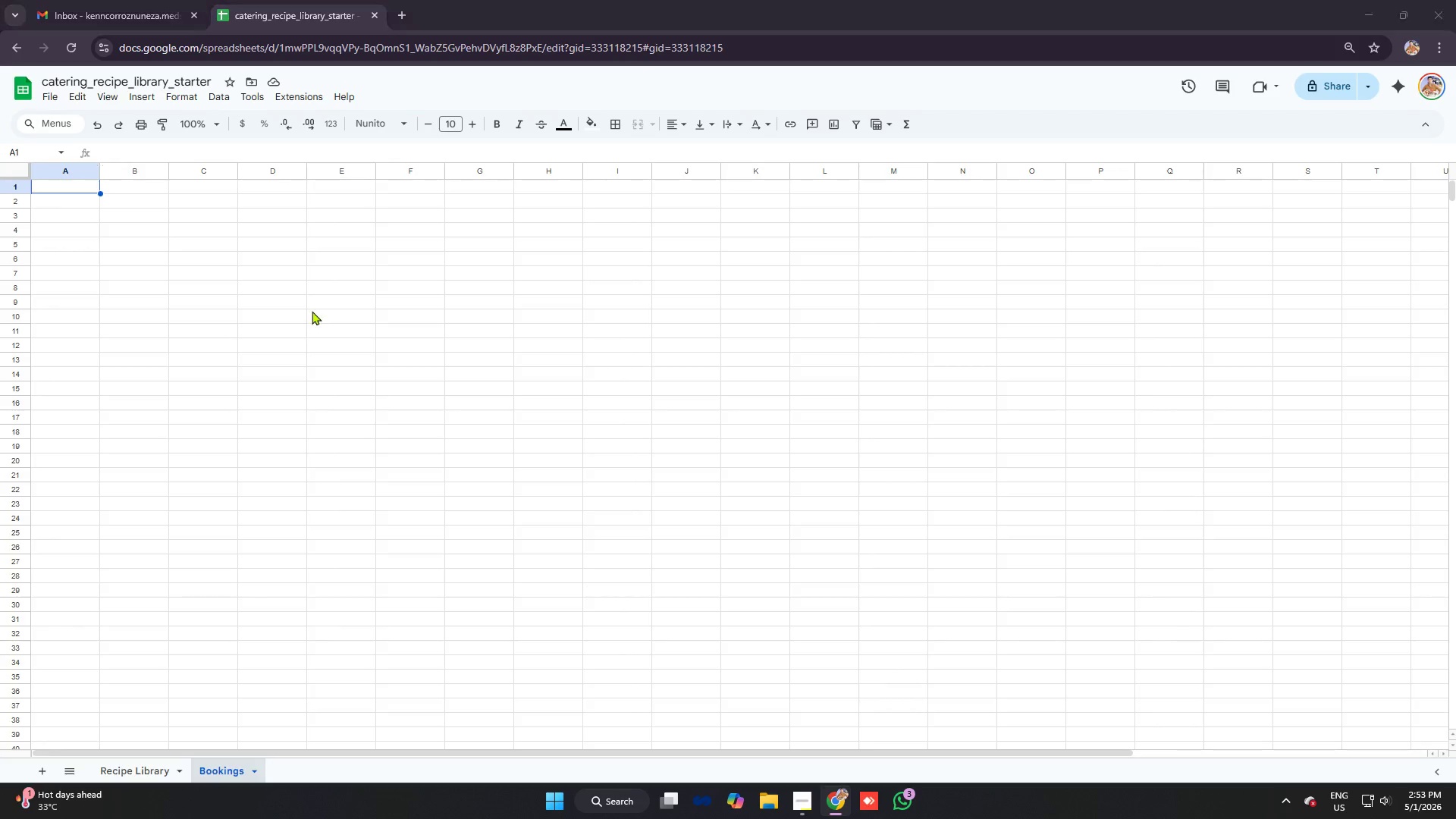 
key(Alt+Tab)